 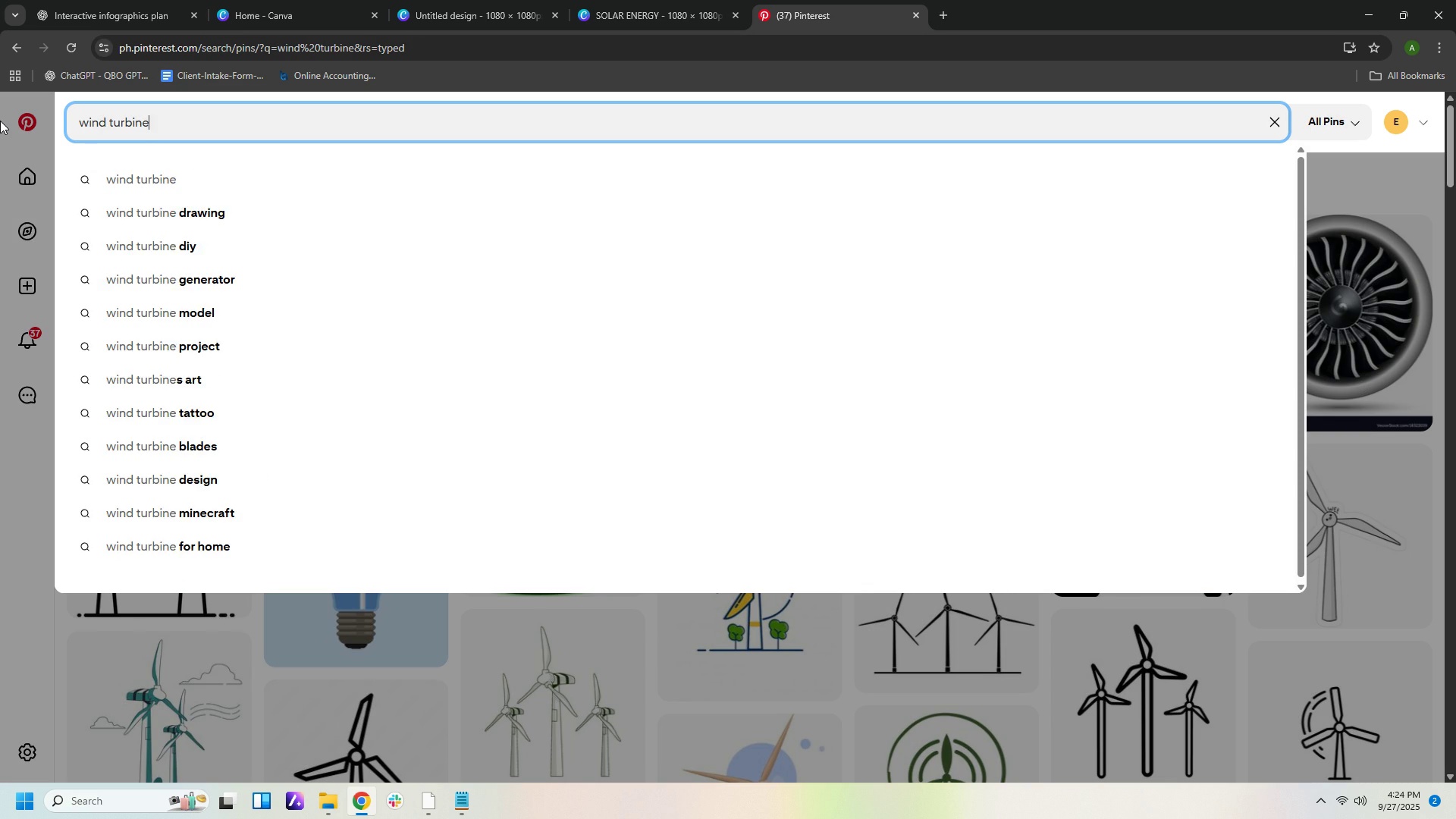 
key(Enter)
 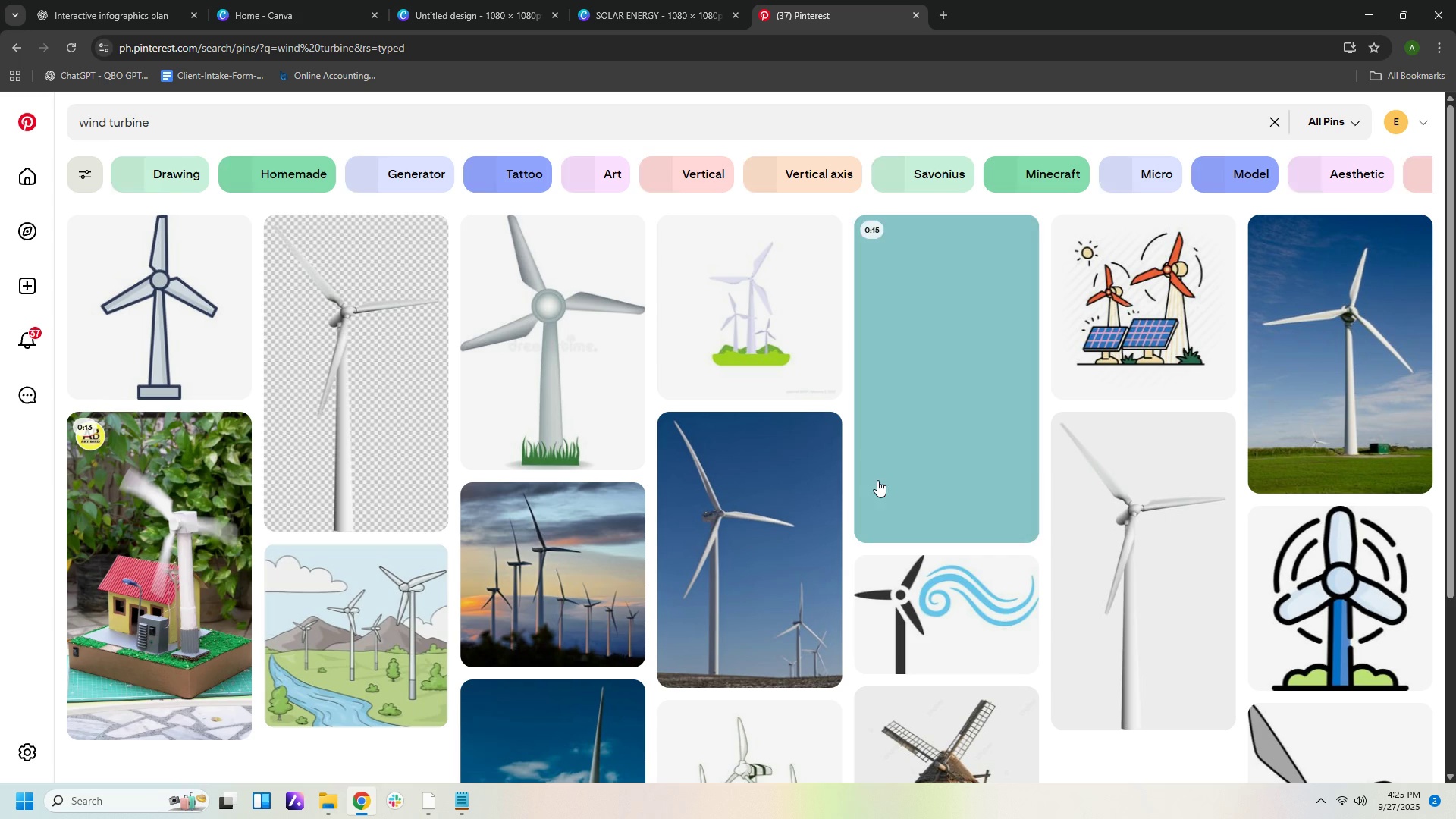 
mouse_move([902, 507])
 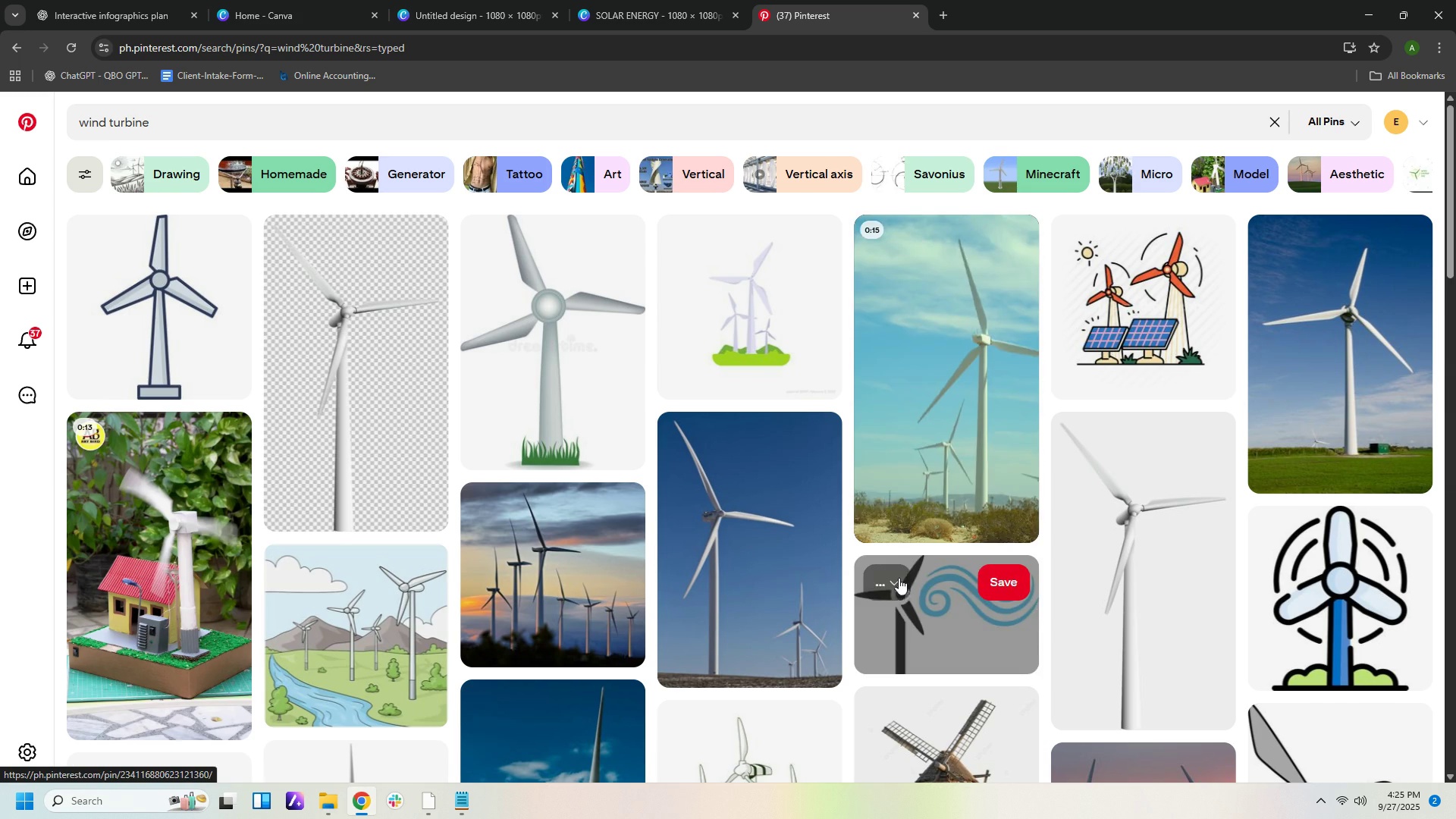 
scroll: coordinate [886, 568], scroll_direction: up, amount: 4.0
 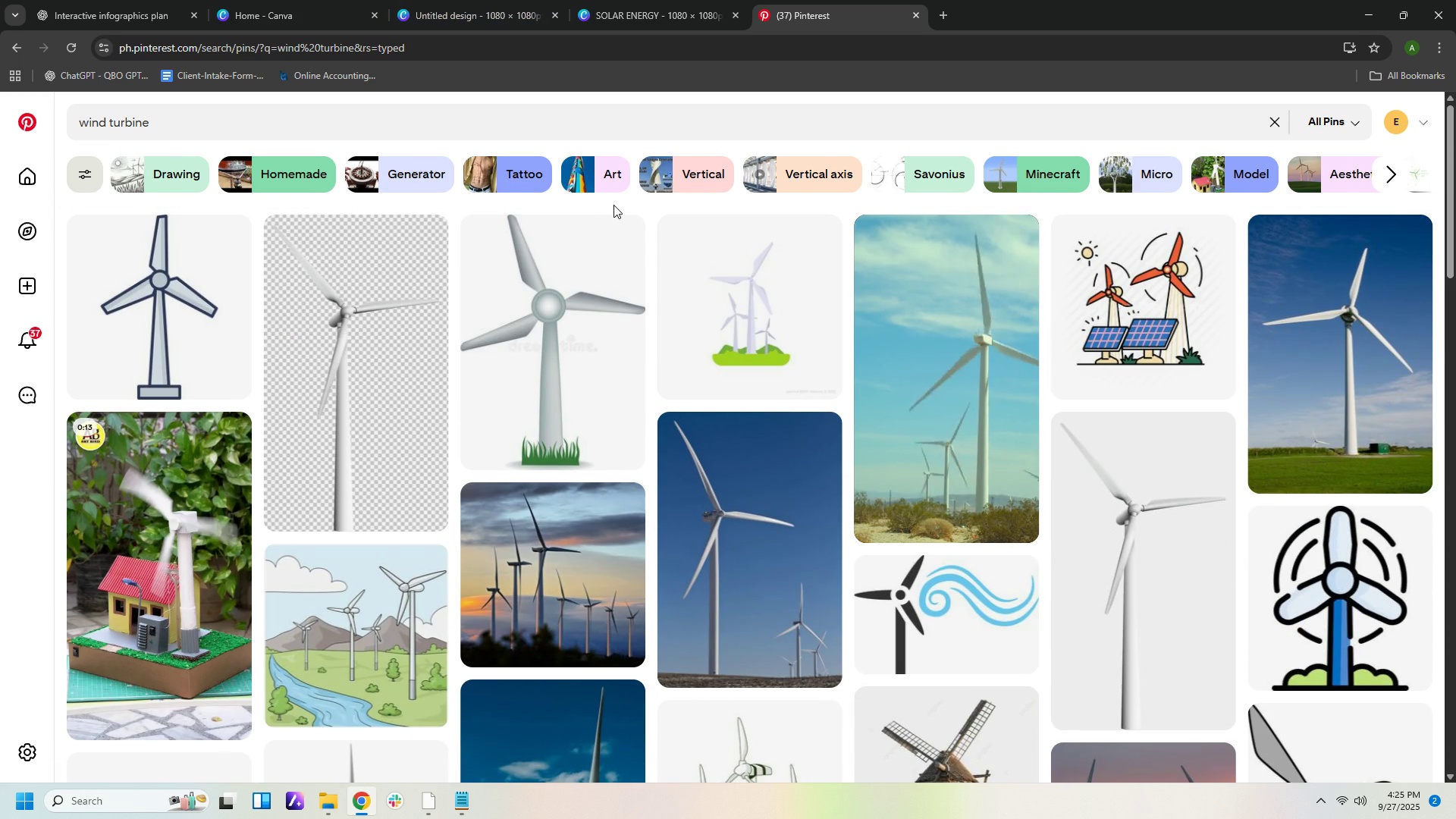 
wait(8.34)
 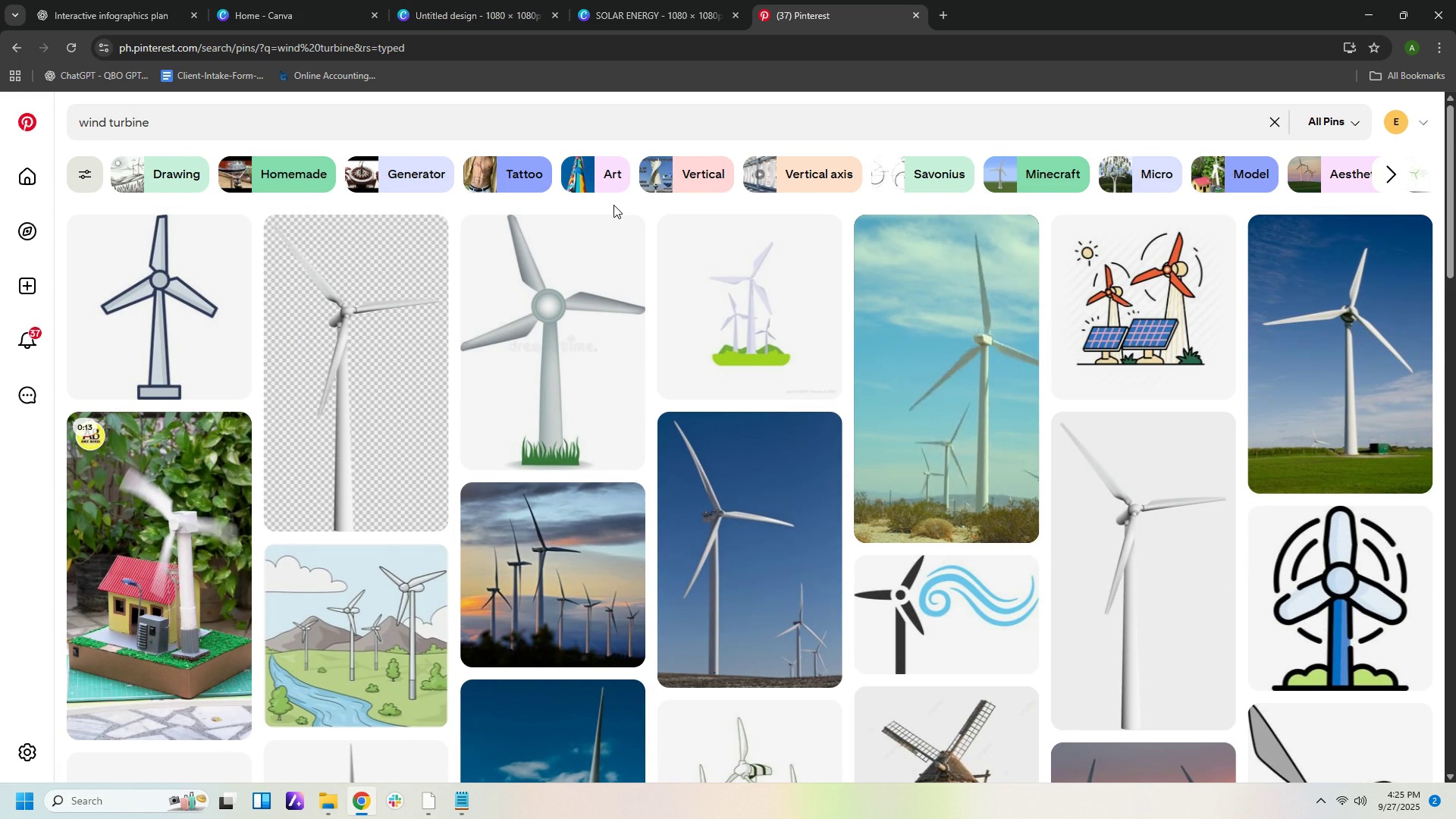 
left_click([1382, 176])
 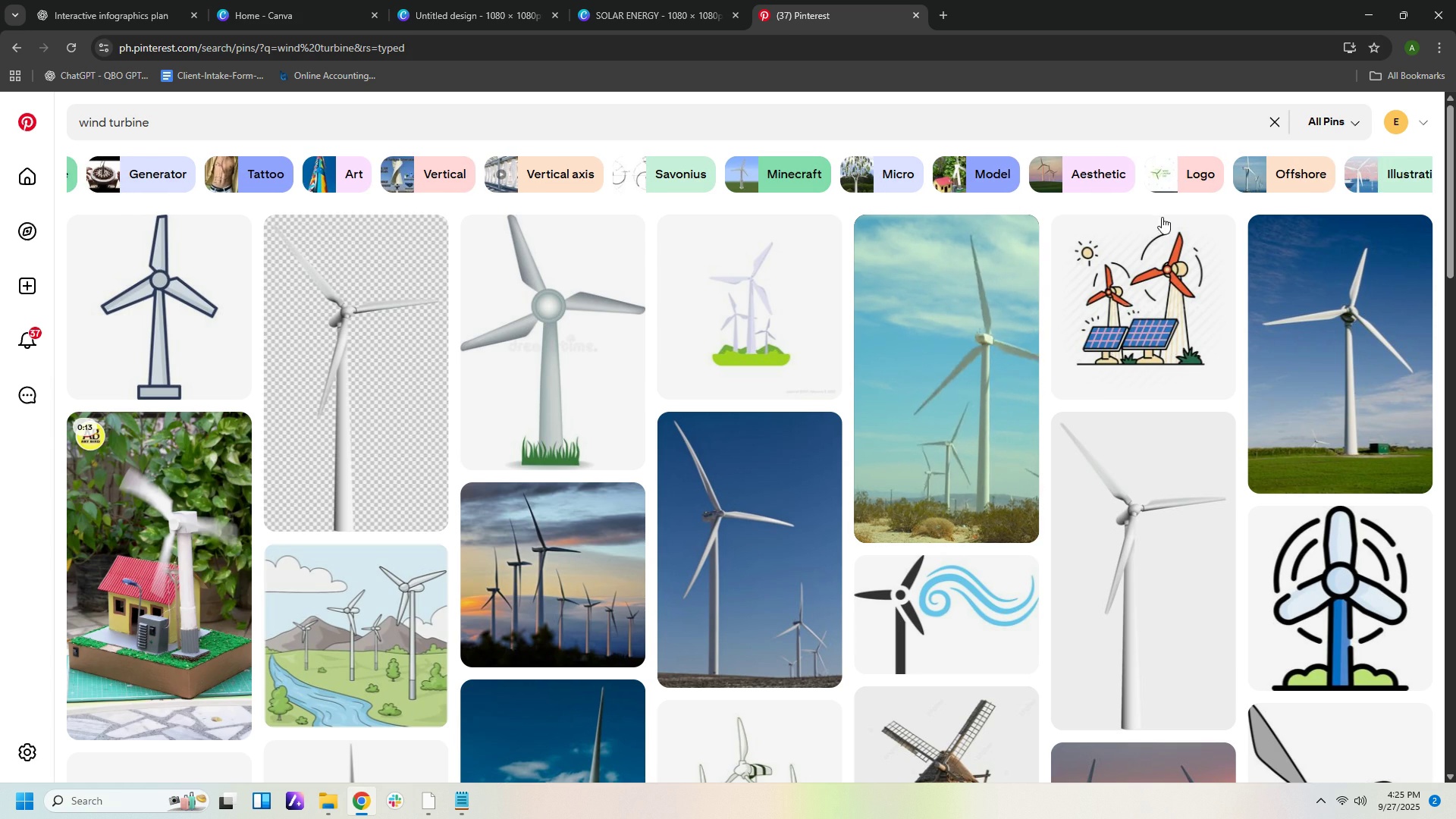 
left_click([1087, 184])
 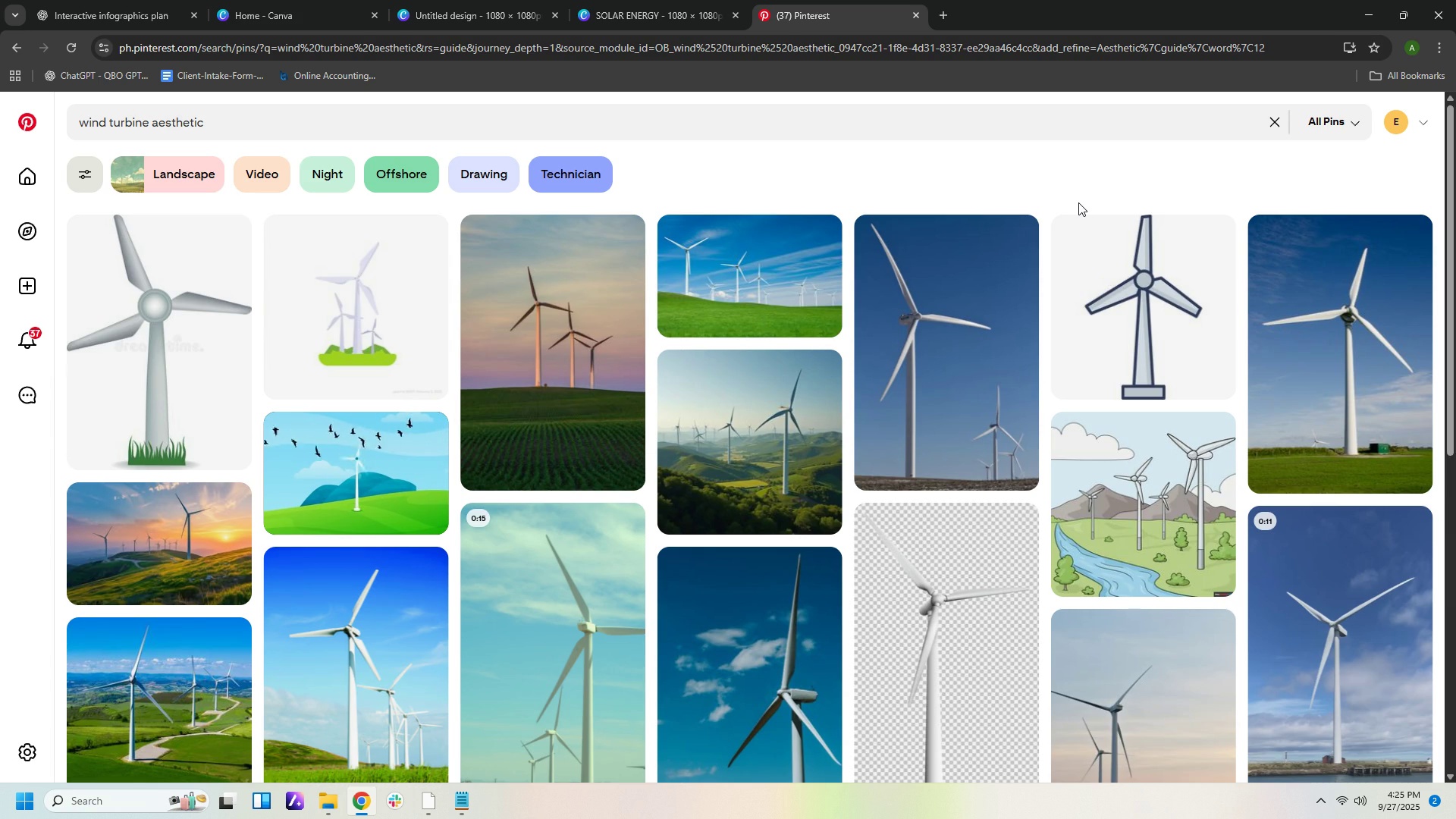 
scroll: coordinate [1084, 344], scroll_direction: down, amount: 24.0
 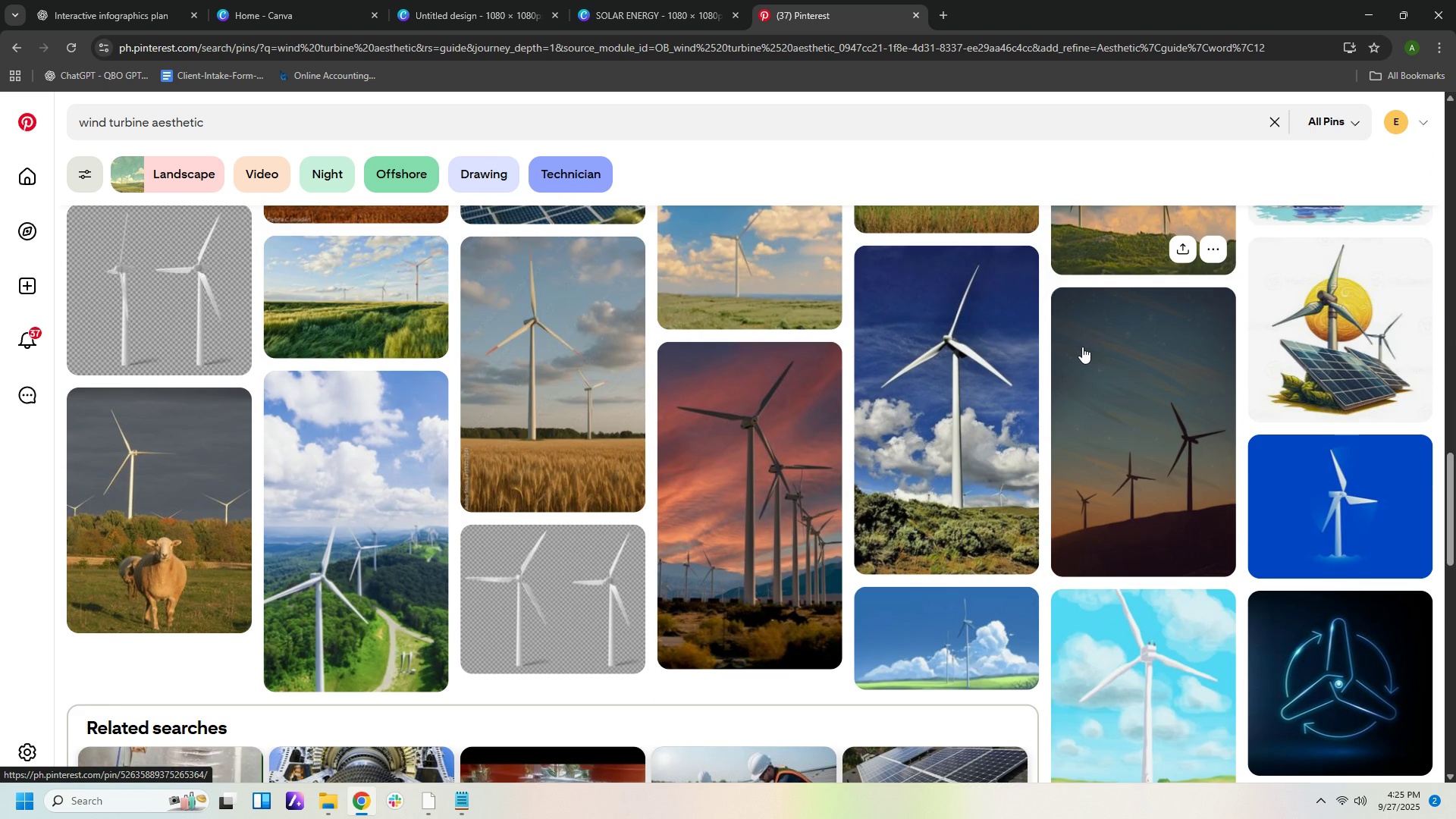 
scroll: coordinate [1075, 353], scroll_direction: down, amount: 43.0
 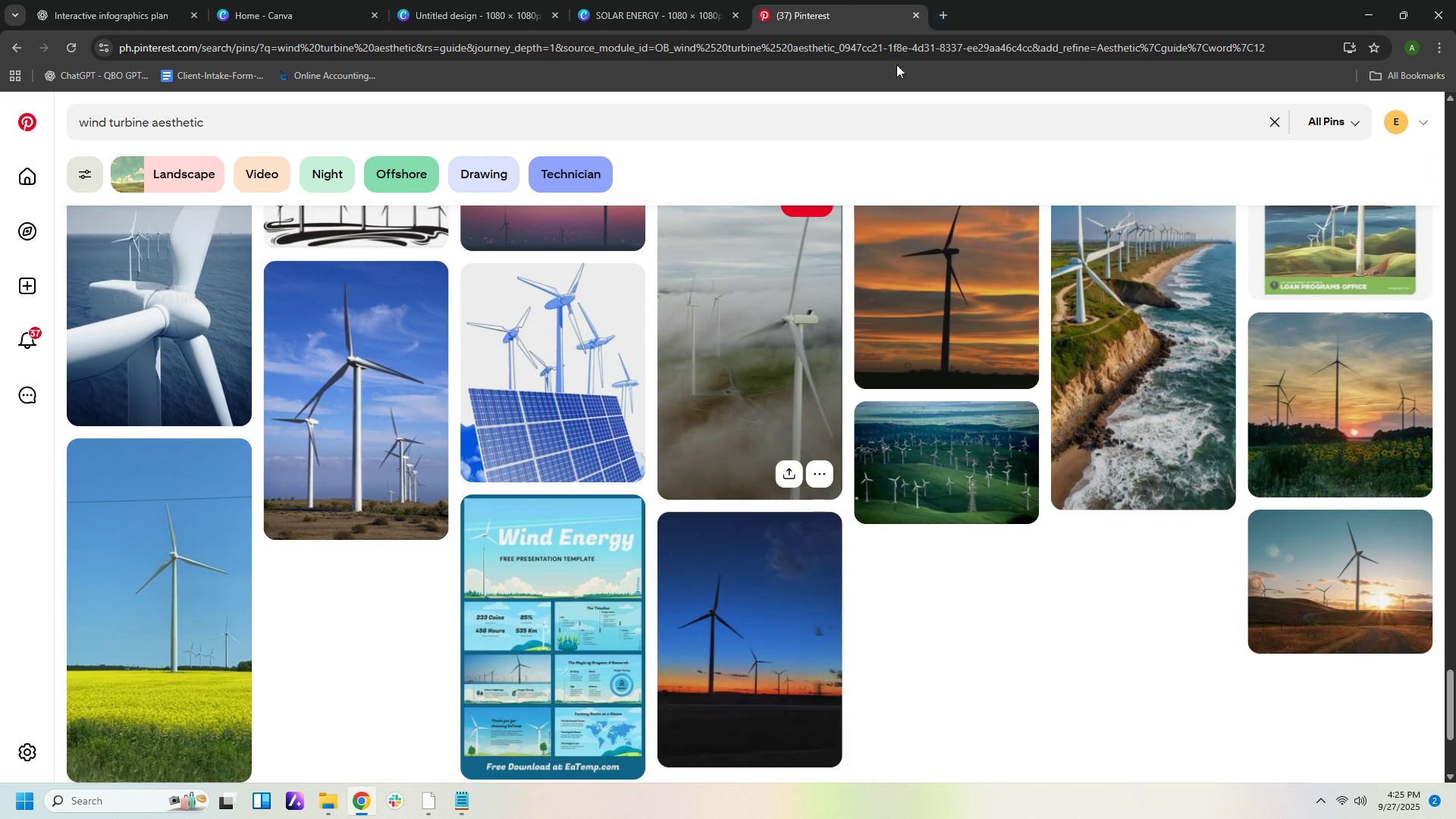 
scroll: coordinate [949, 413], scroll_direction: up, amount: 36.0